 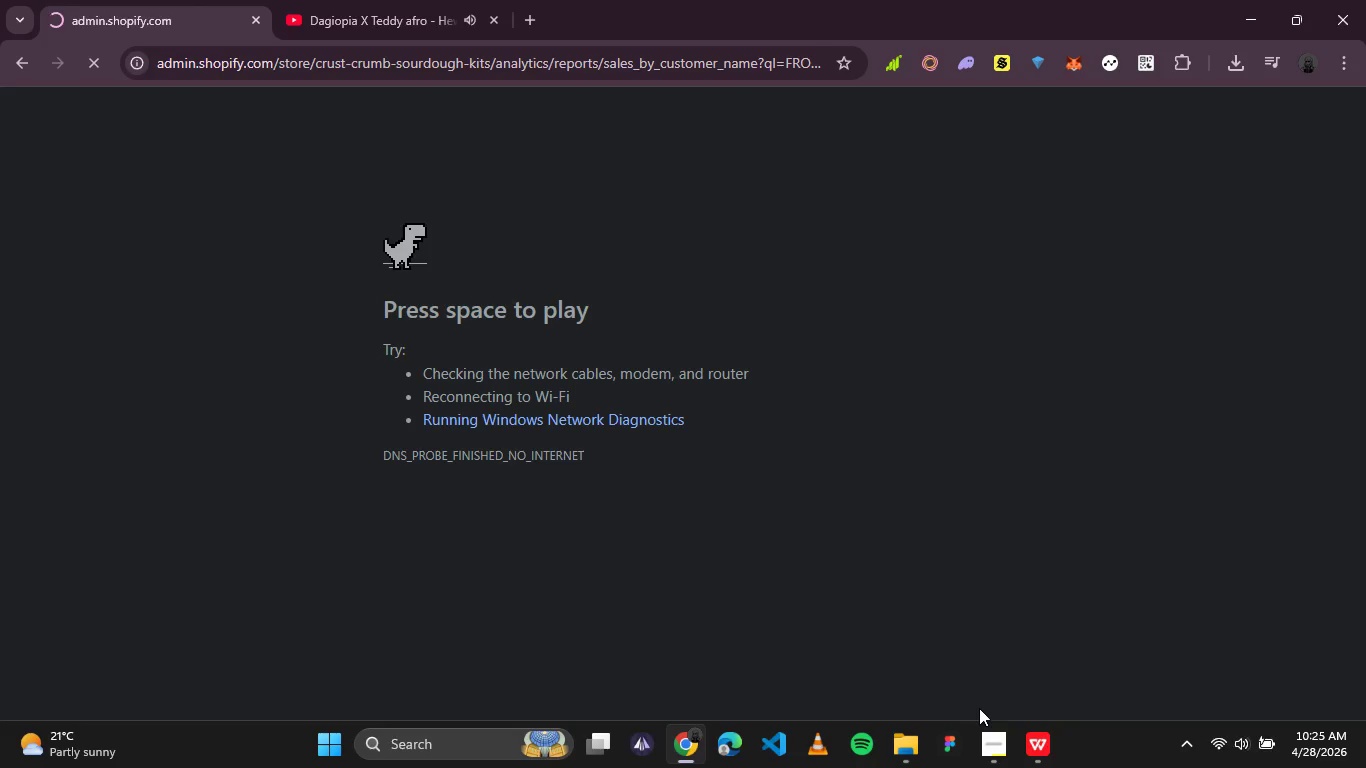 
left_click([96, 62])
 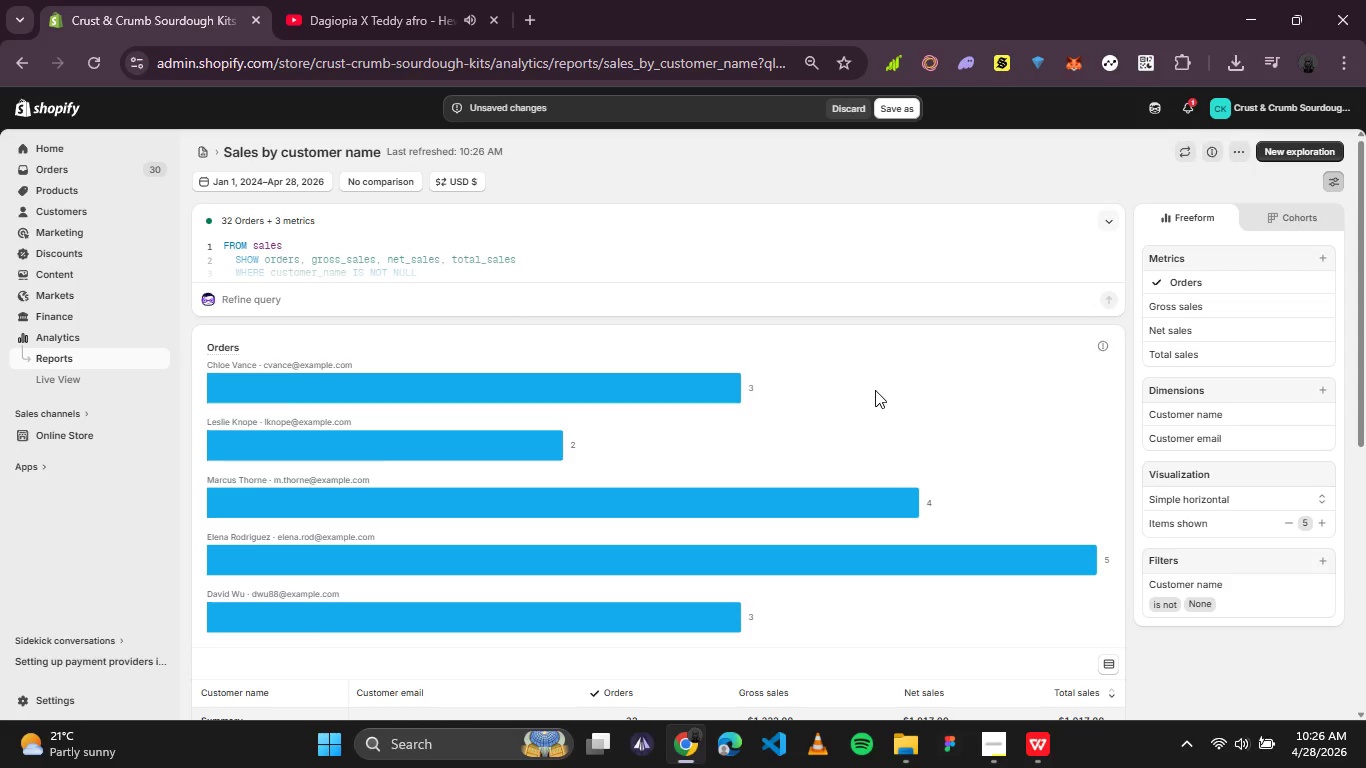 
wait(32.83)
 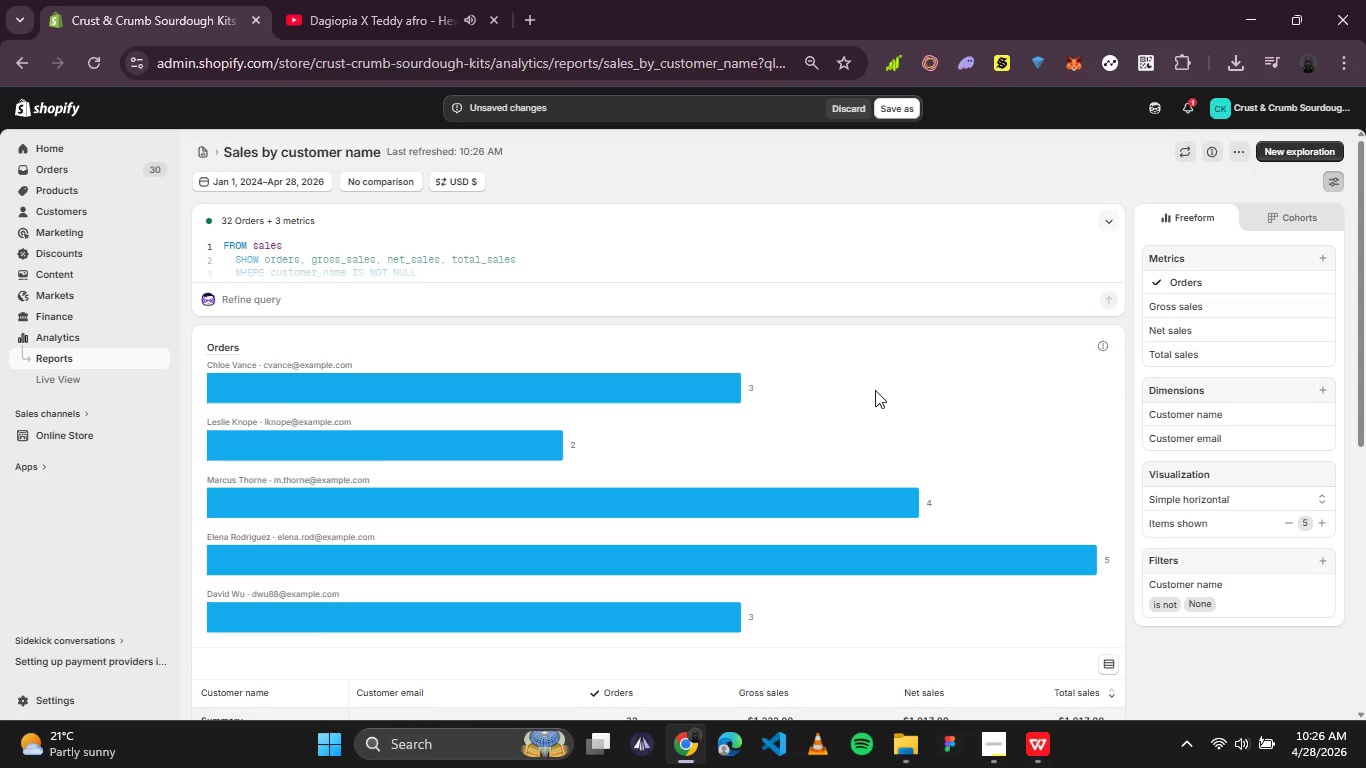 
scroll: coordinate [875, 390], scroll_direction: none, amount: 0.0
 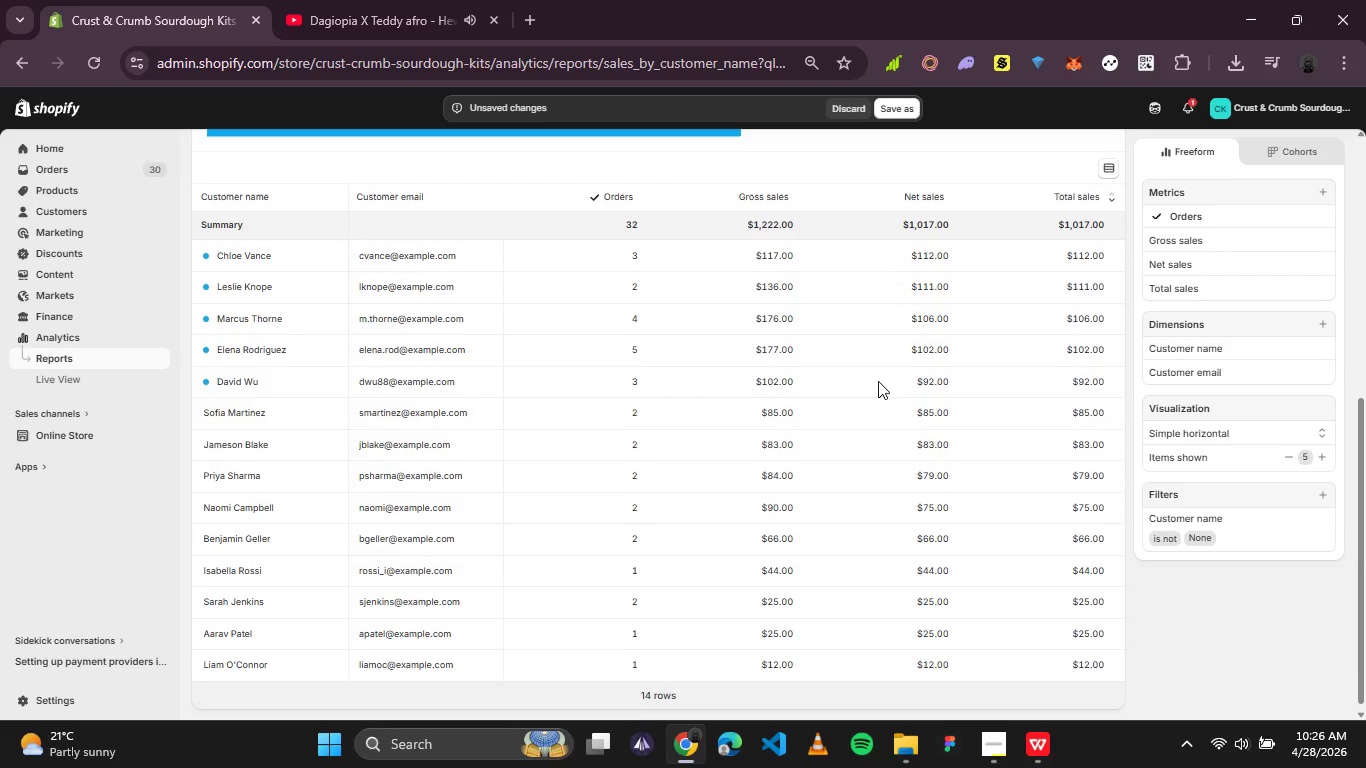 
wait(14.88)
 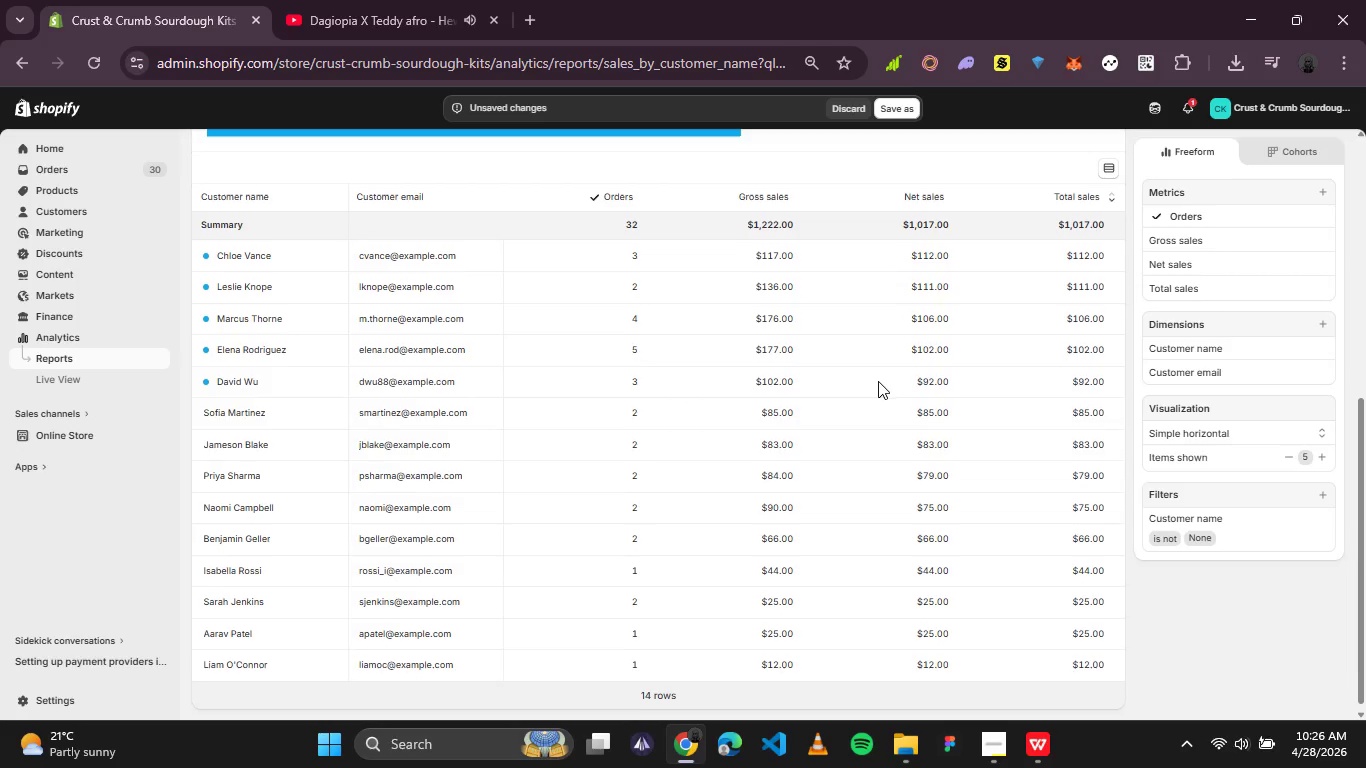 
key(PrintScreen)
 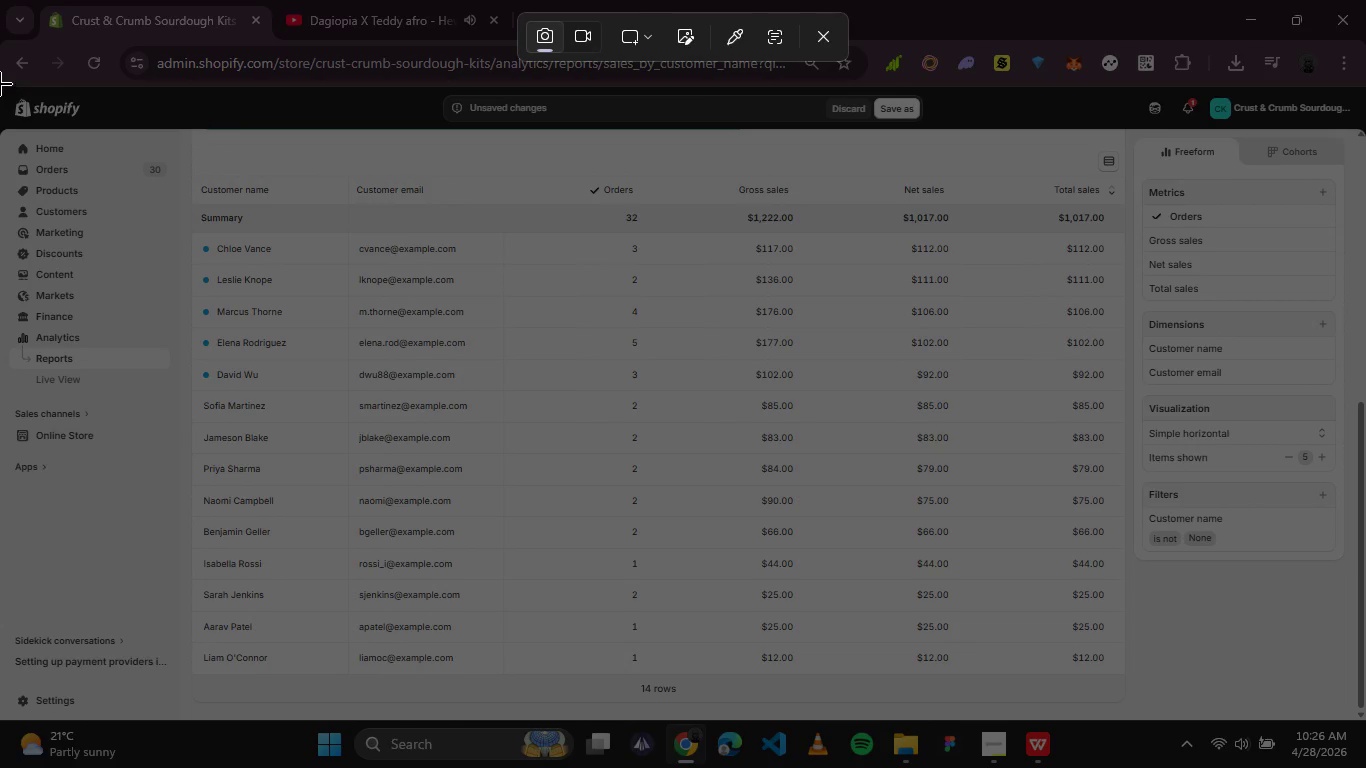 
left_click_drag(start_coordinate=[0, 82], to_coordinate=[1359, 718])
 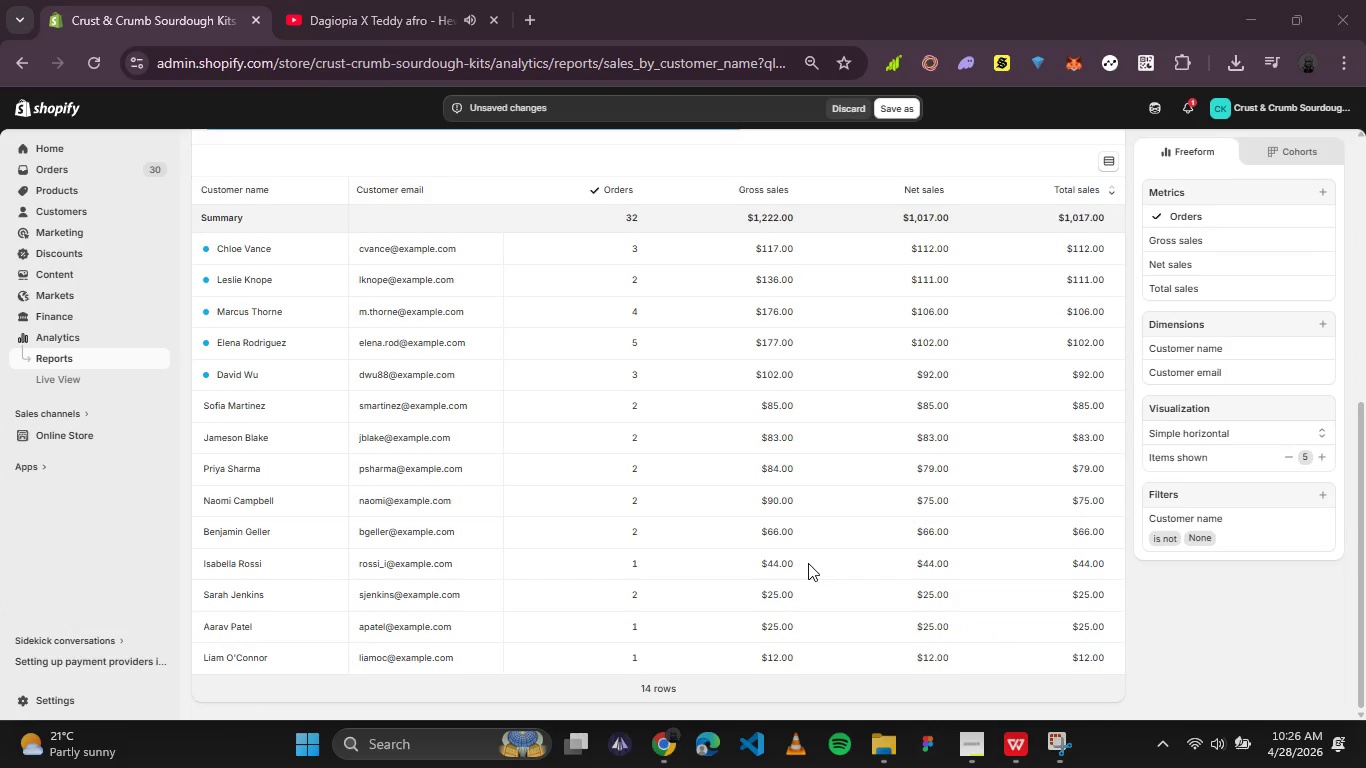 
scroll: coordinate [808, 563], scroll_direction: up, amount: 2.0
 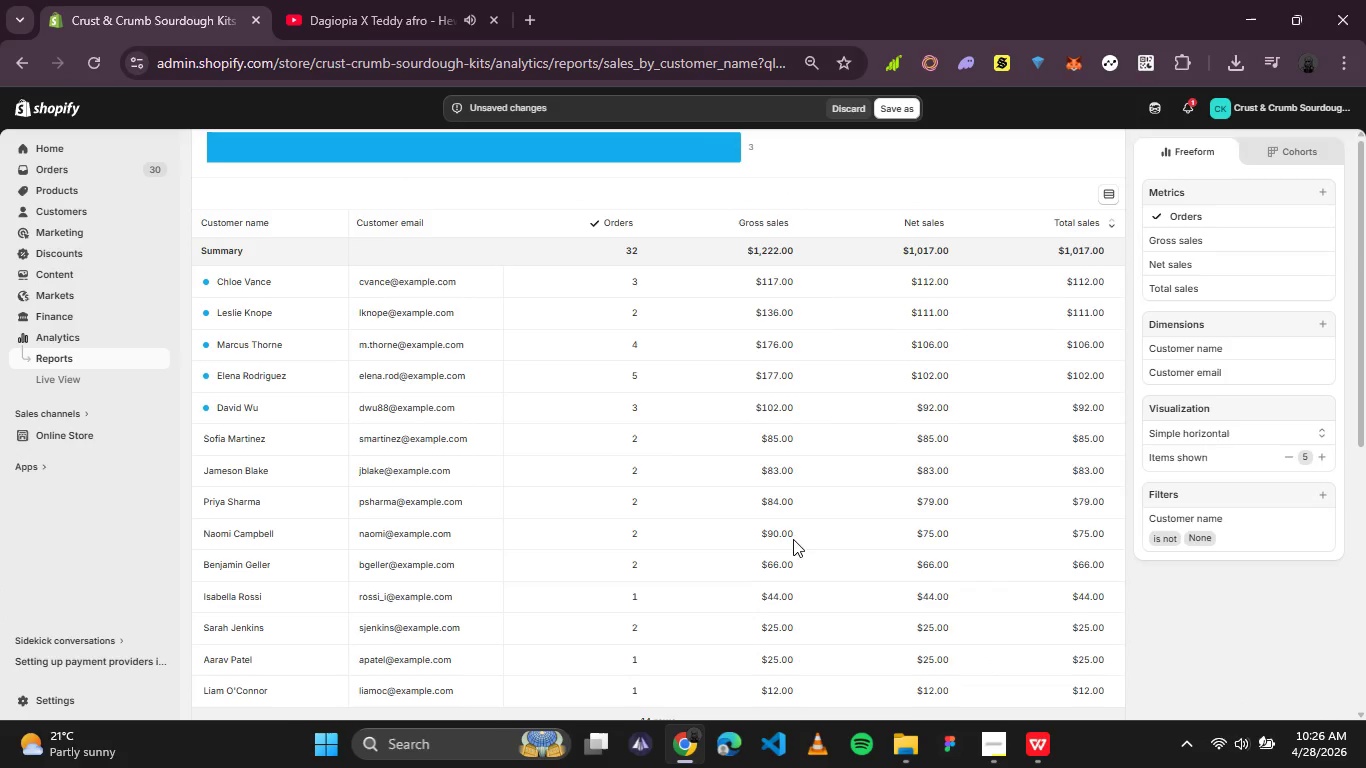 
scroll: coordinate [768, 340], scroll_direction: down, amount: 2.0
 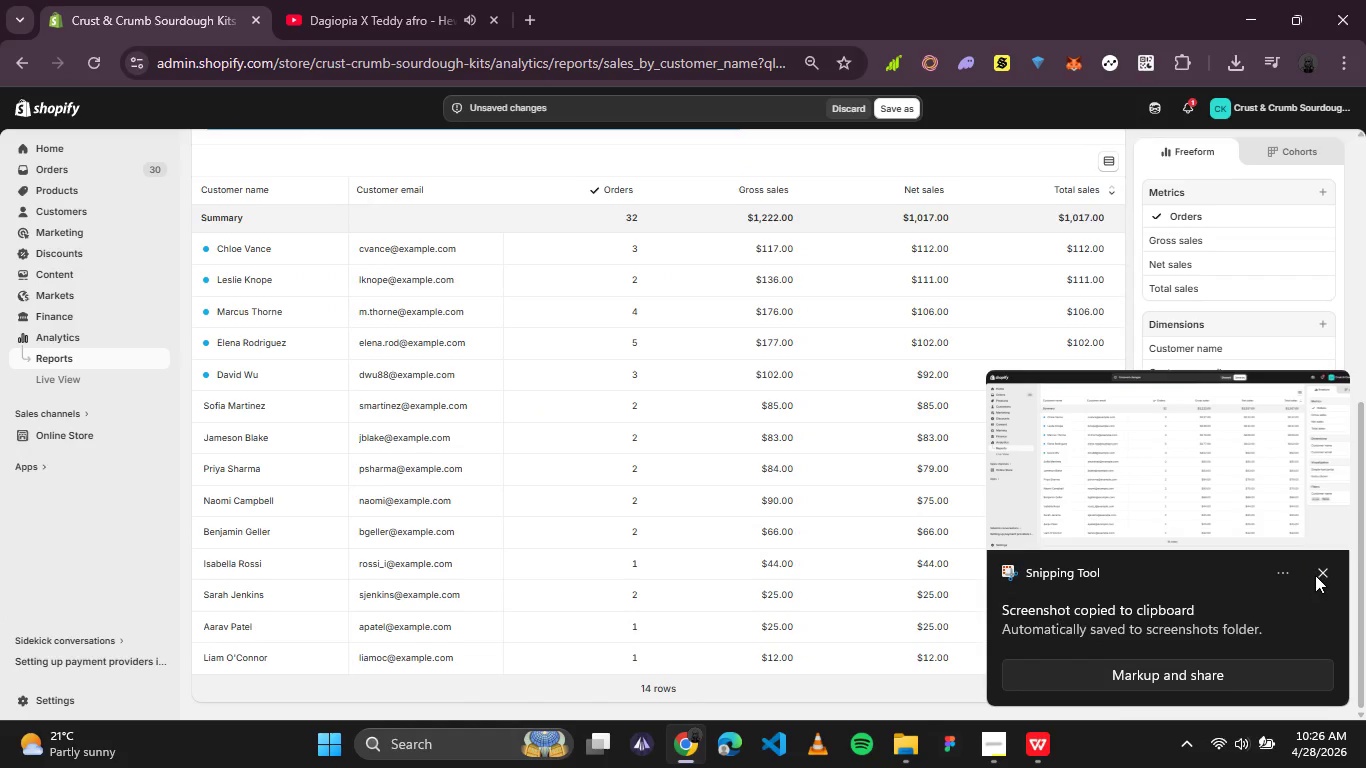 
left_click([1315, 575])
 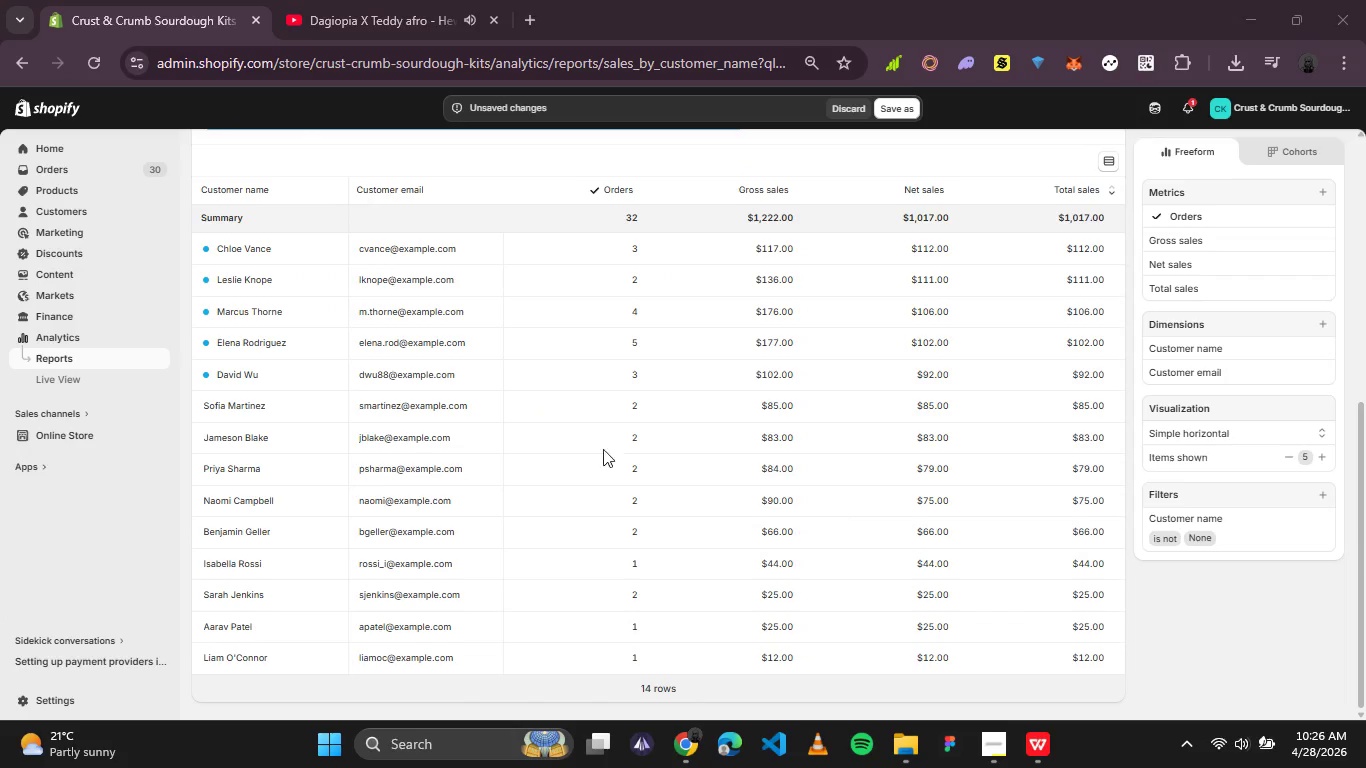 
scroll: coordinate [564, 428], scroll_direction: up, amount: 13.0
 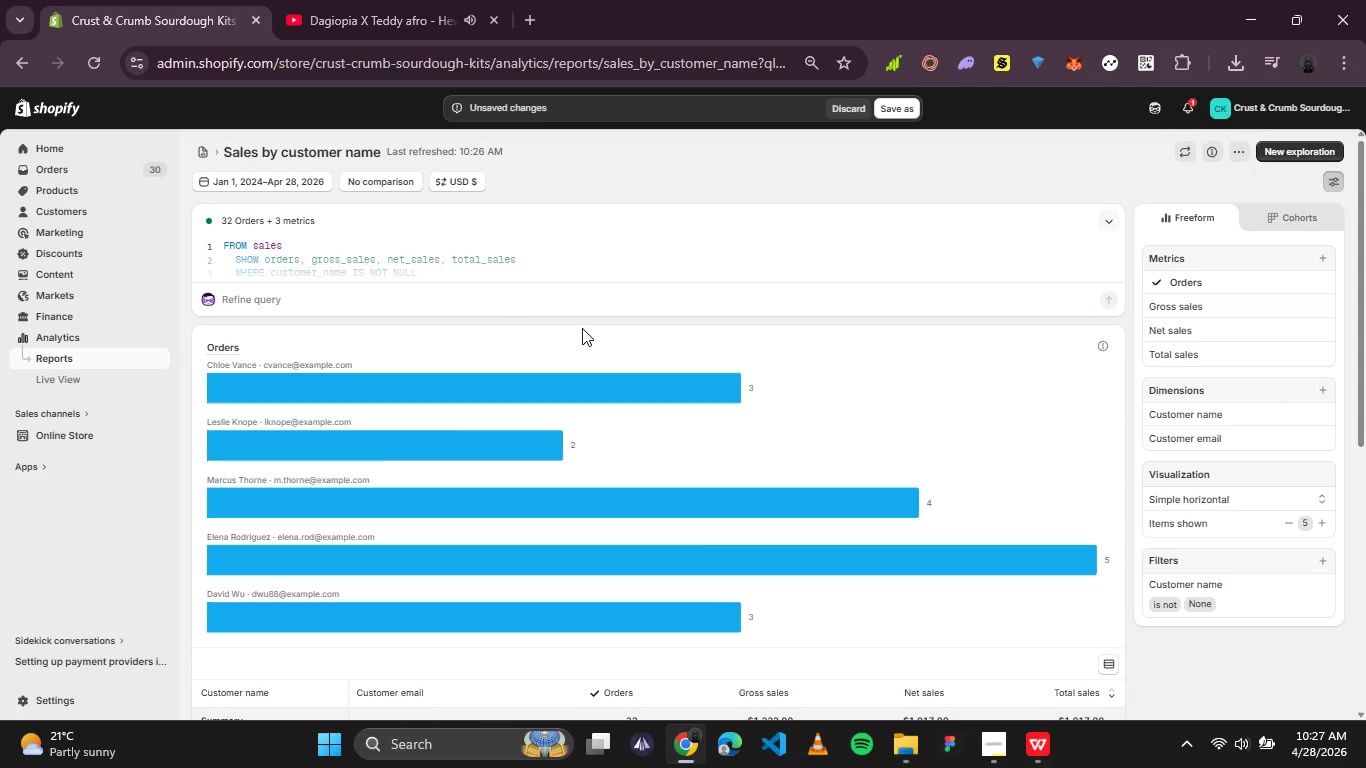 
wait(10.48)
 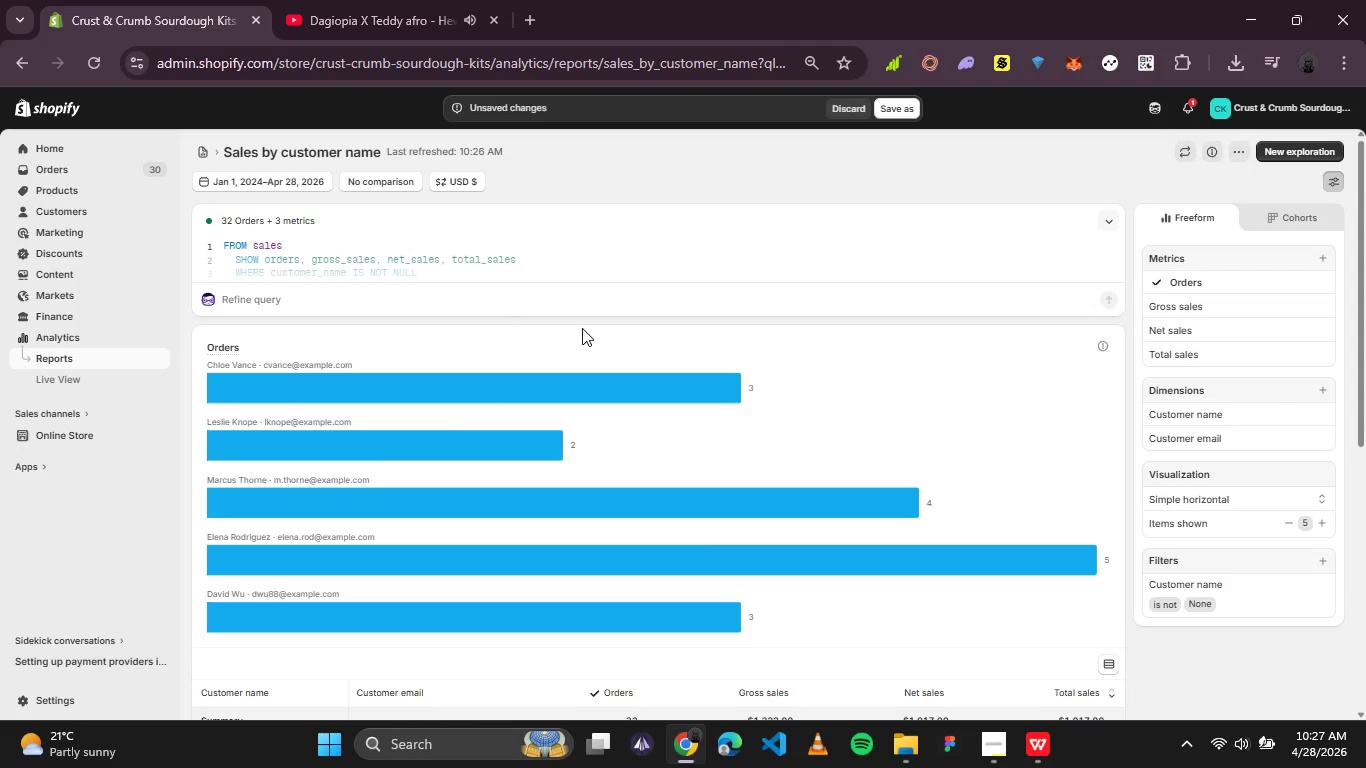 
left_click([1181, 302])